 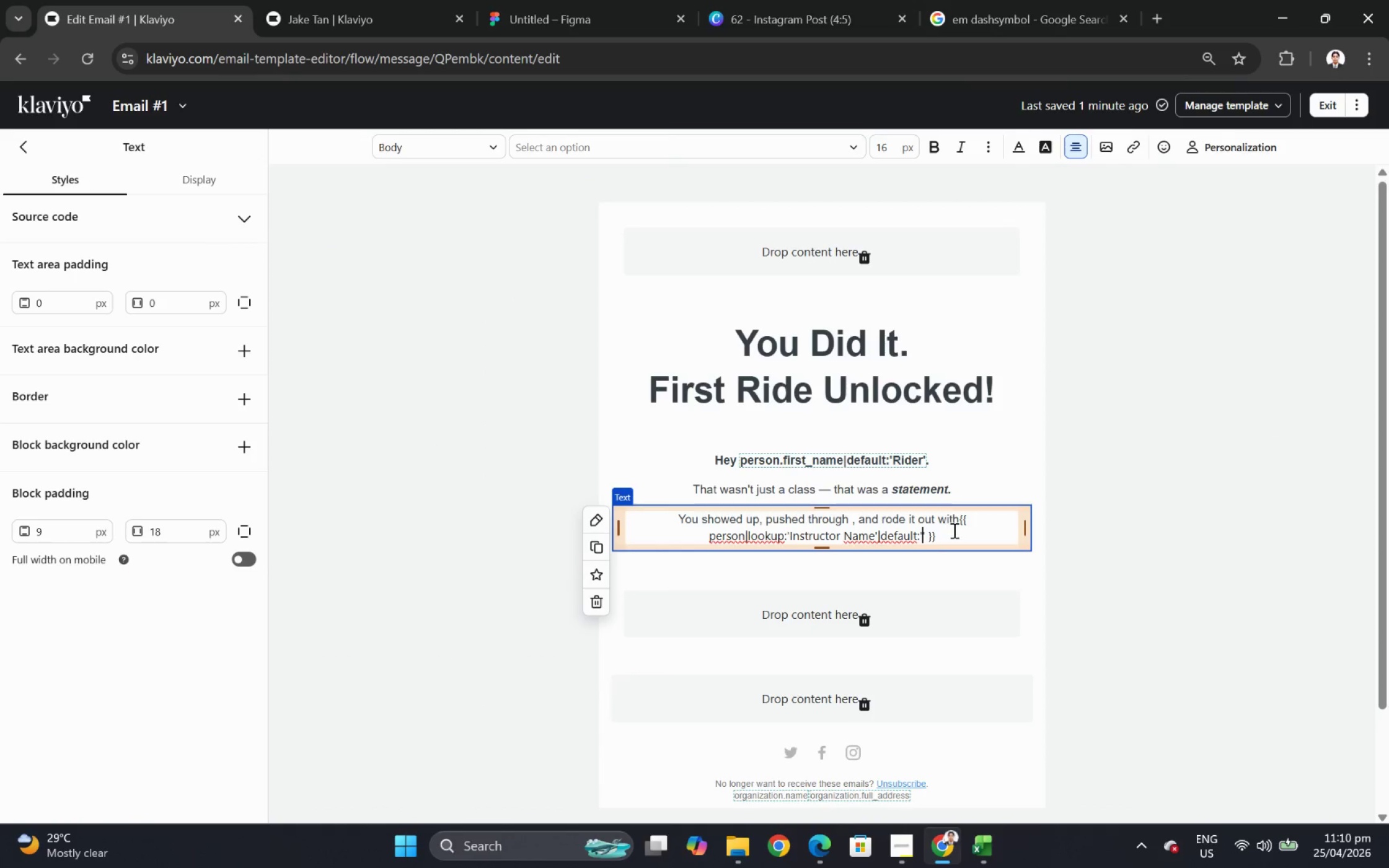 
type(your is)
key(Backspace)
type(nstructor)
 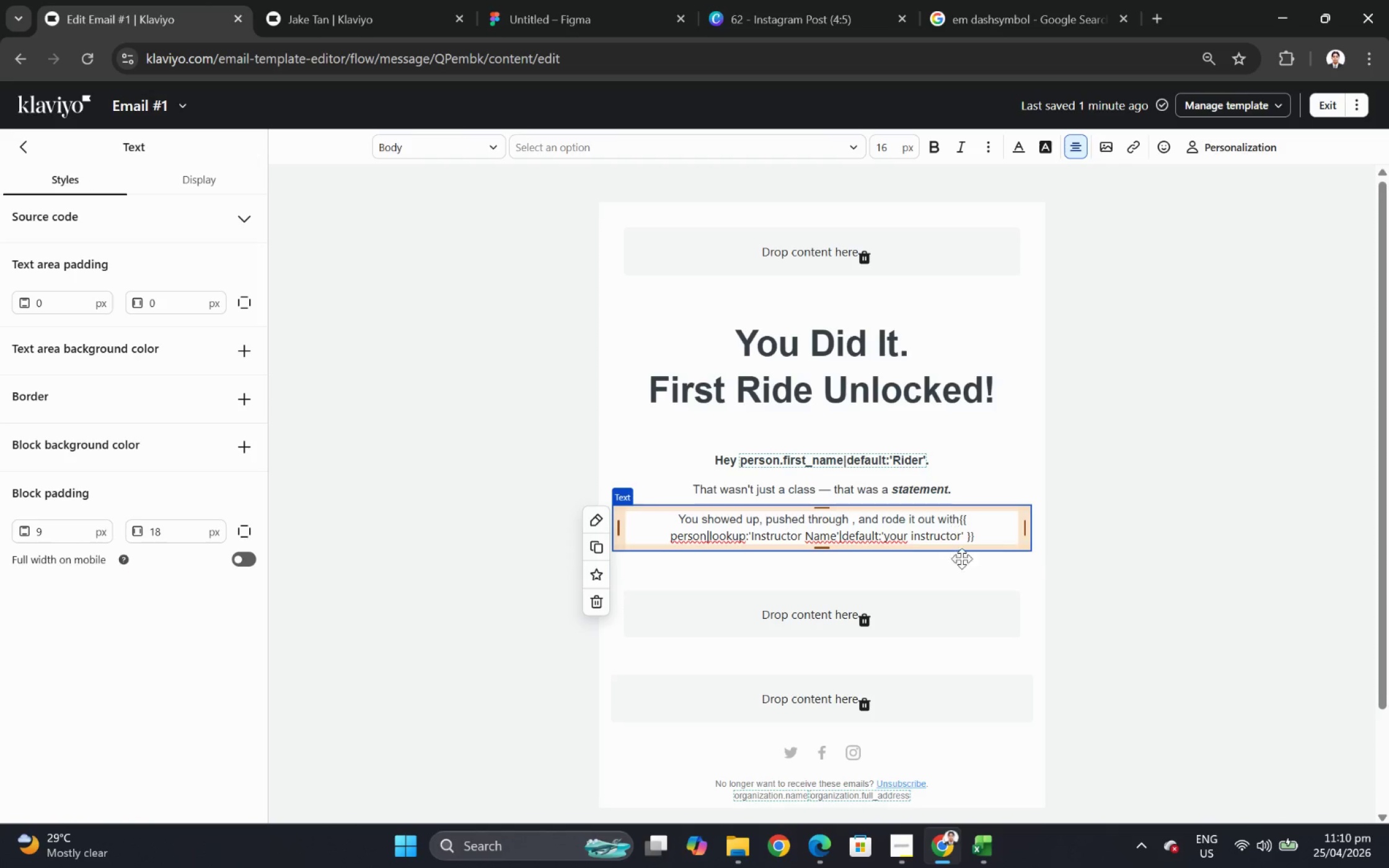 
left_click([1082, 587])
 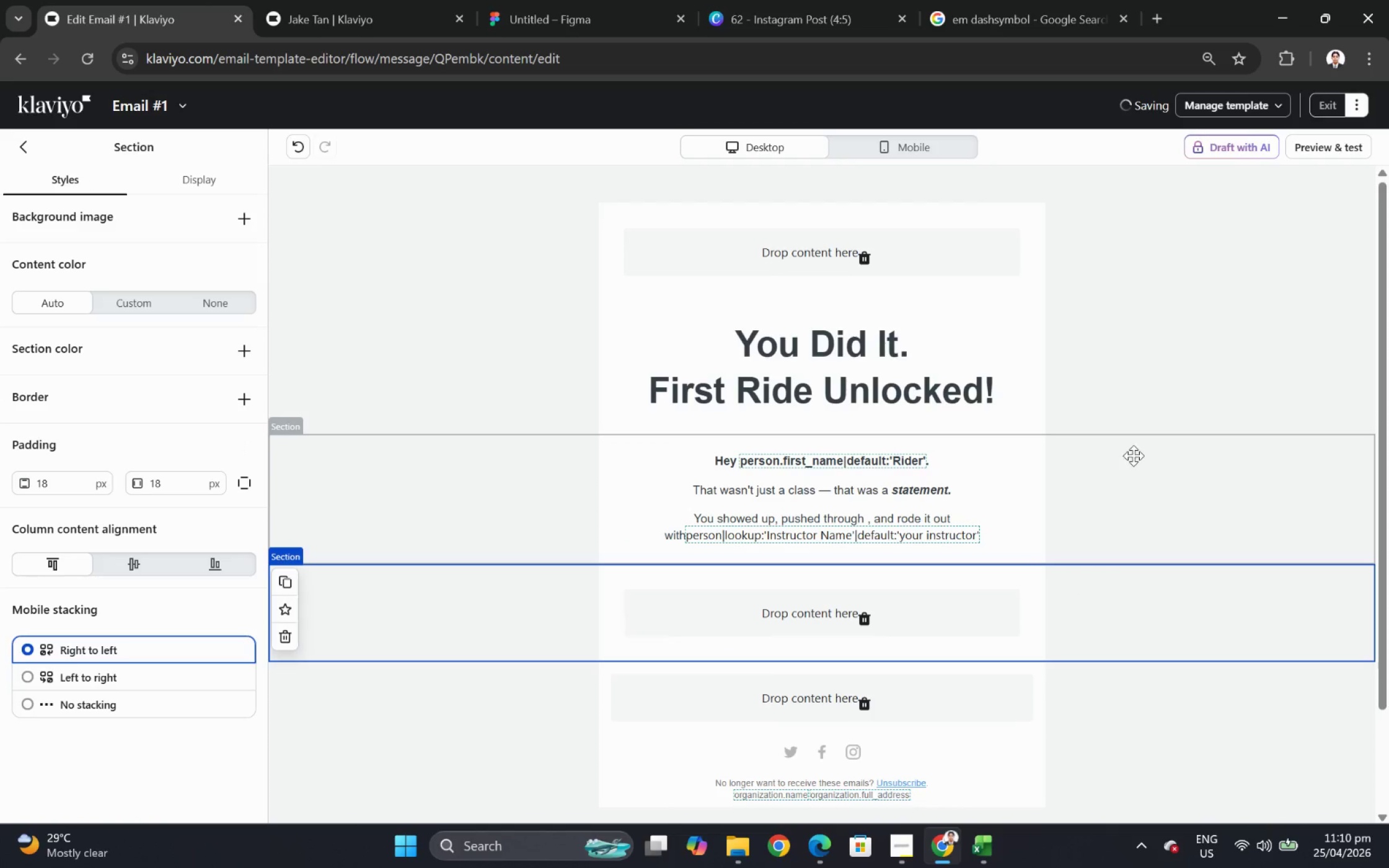 
key(Alt+AltLeft)
 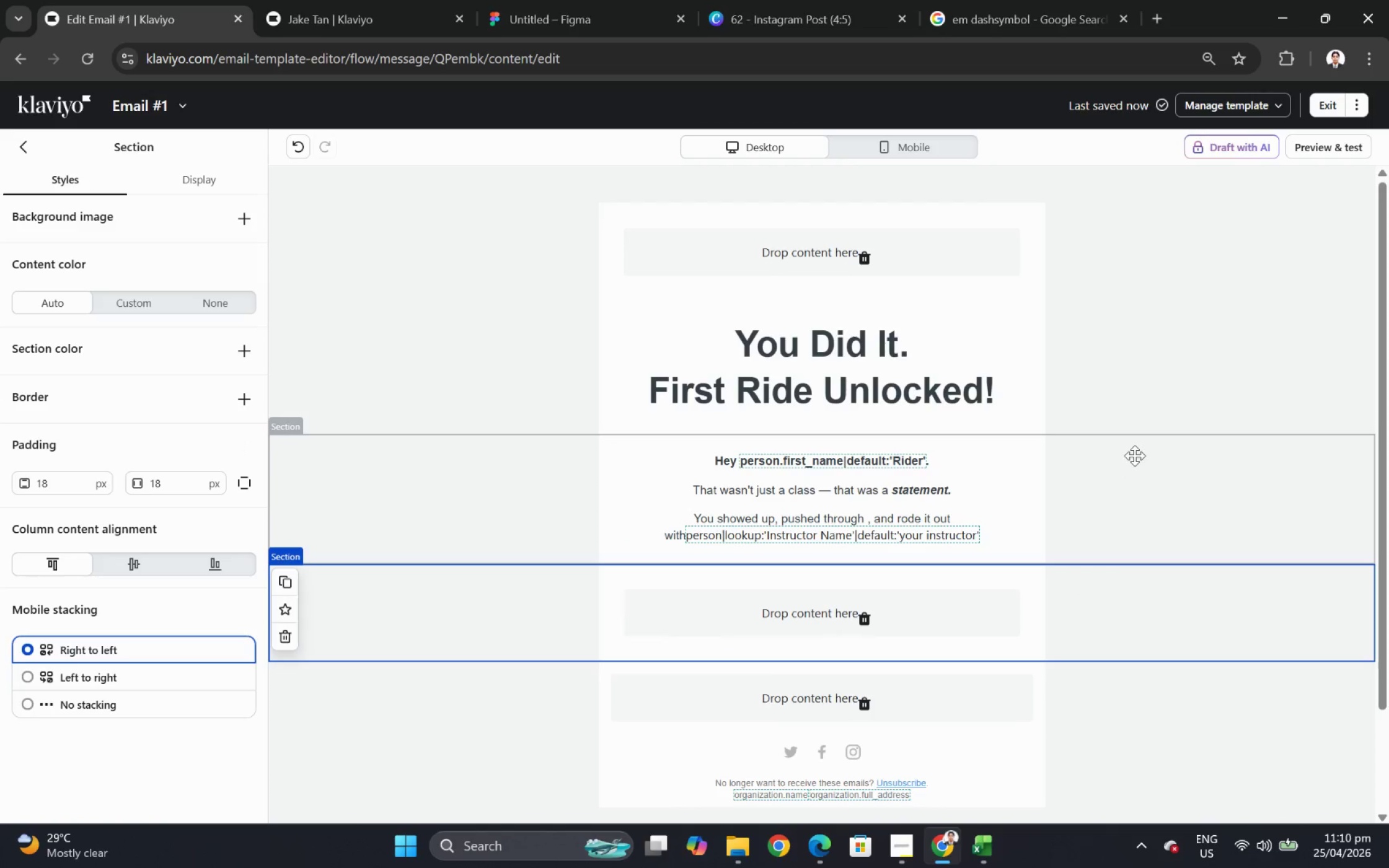 
key(Alt+Tab)